 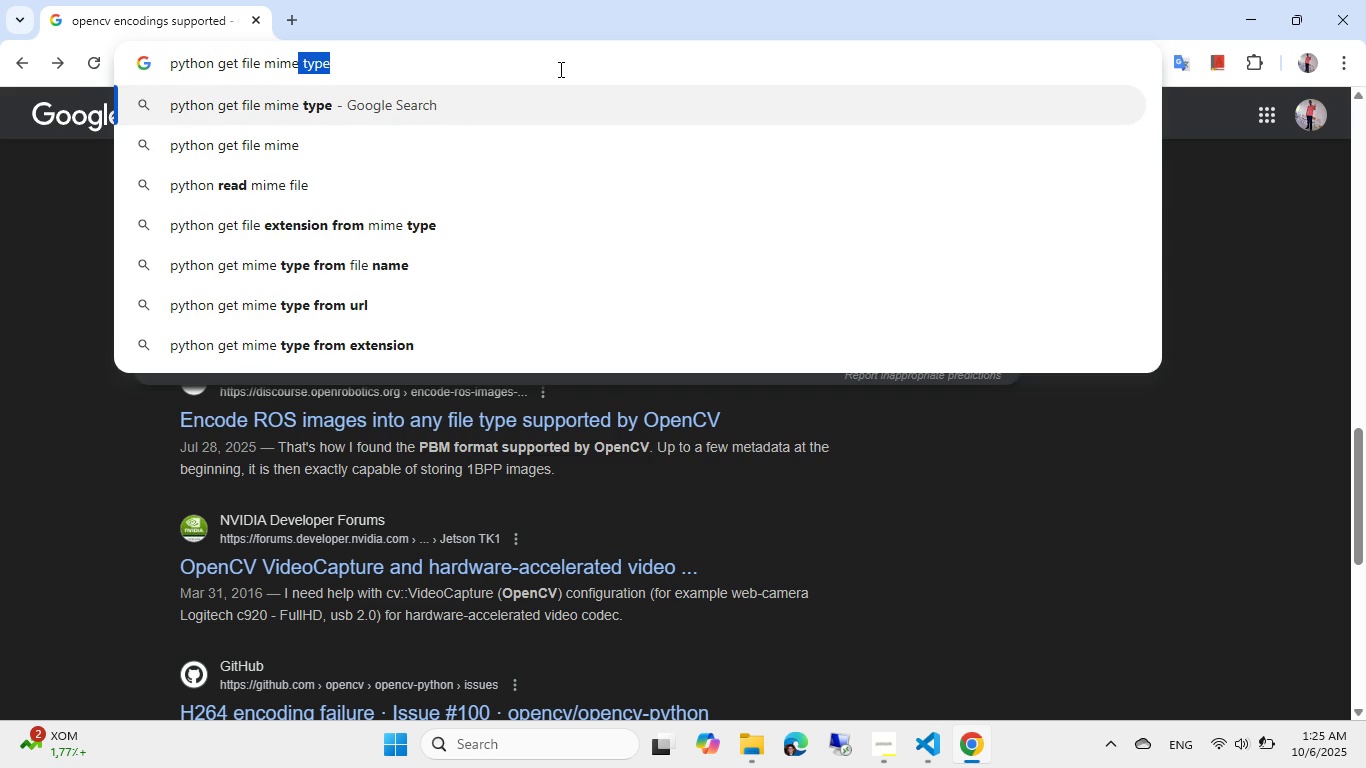 
key(Enter)
 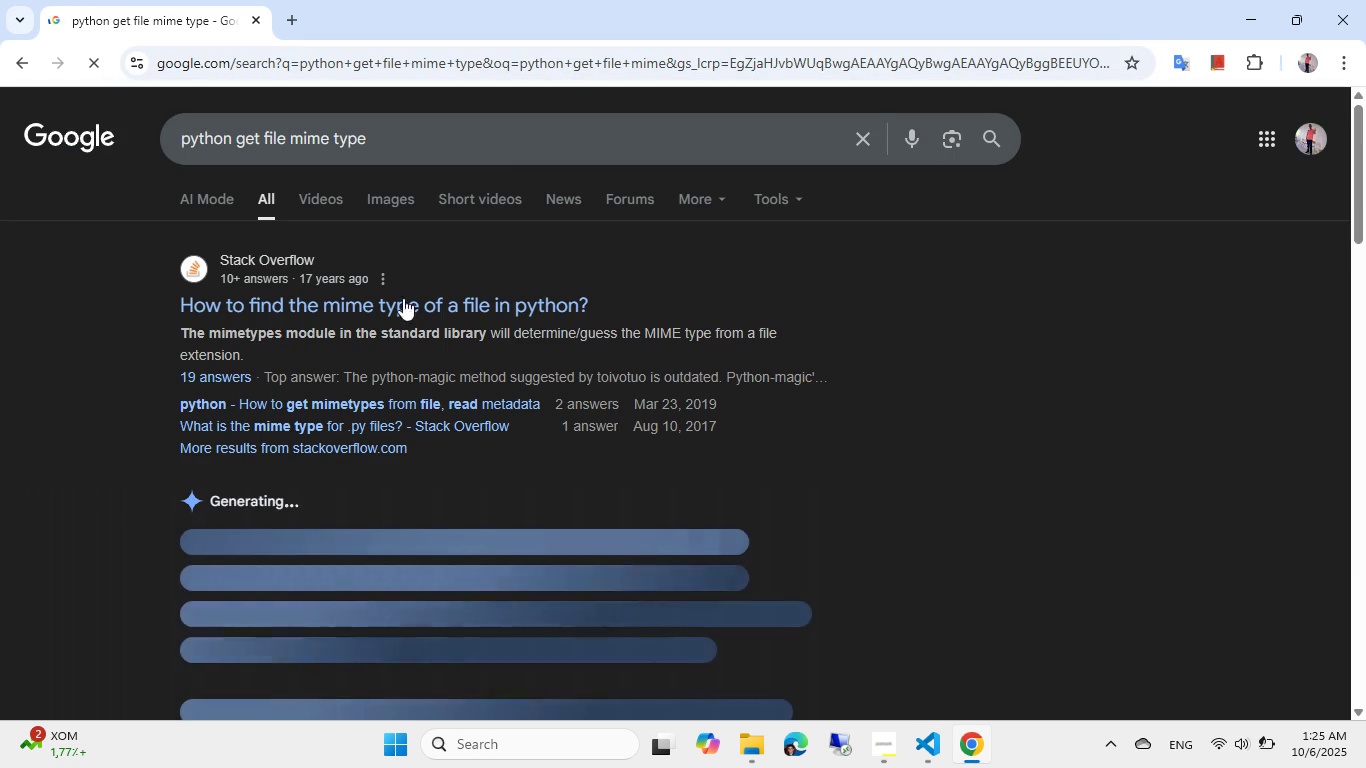 
left_click([406, 315])
 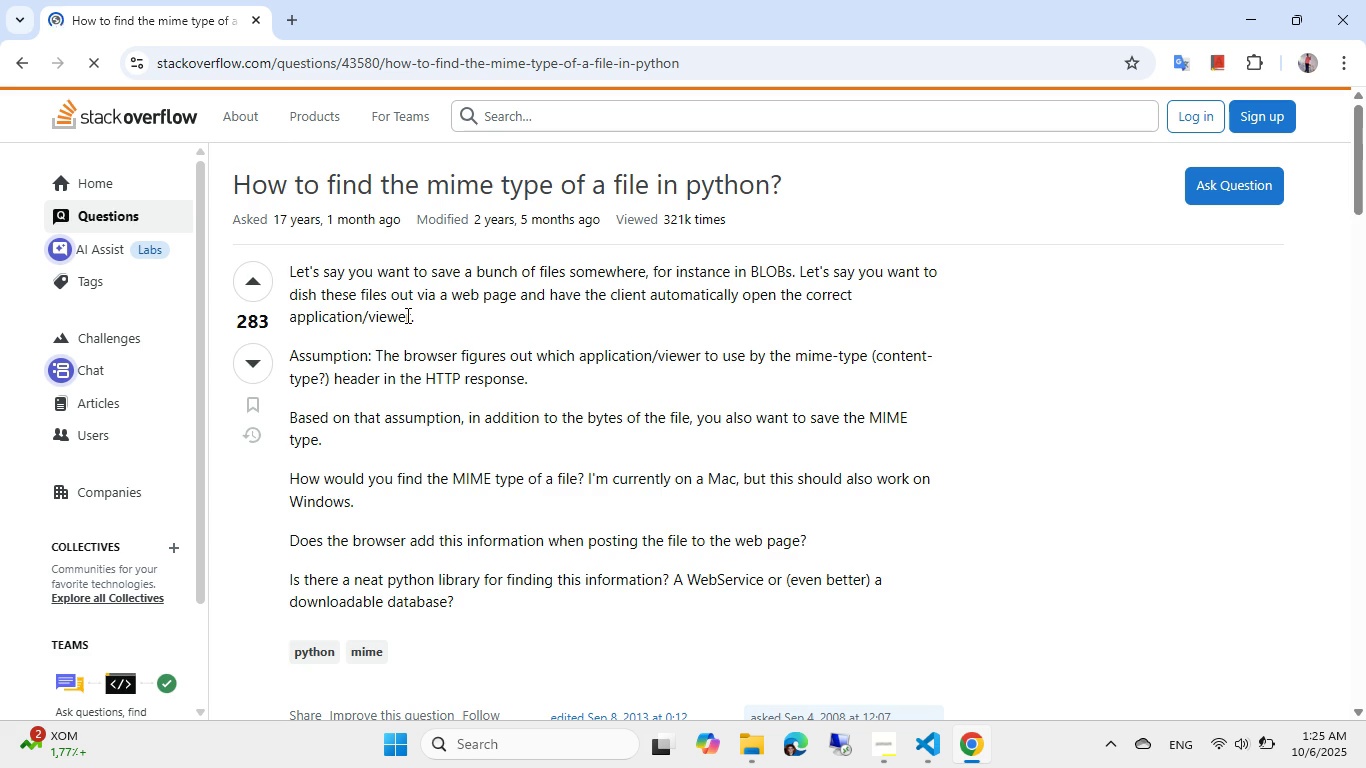 
scroll: coordinate [434, 279], scroll_direction: down, amount: 9.0
 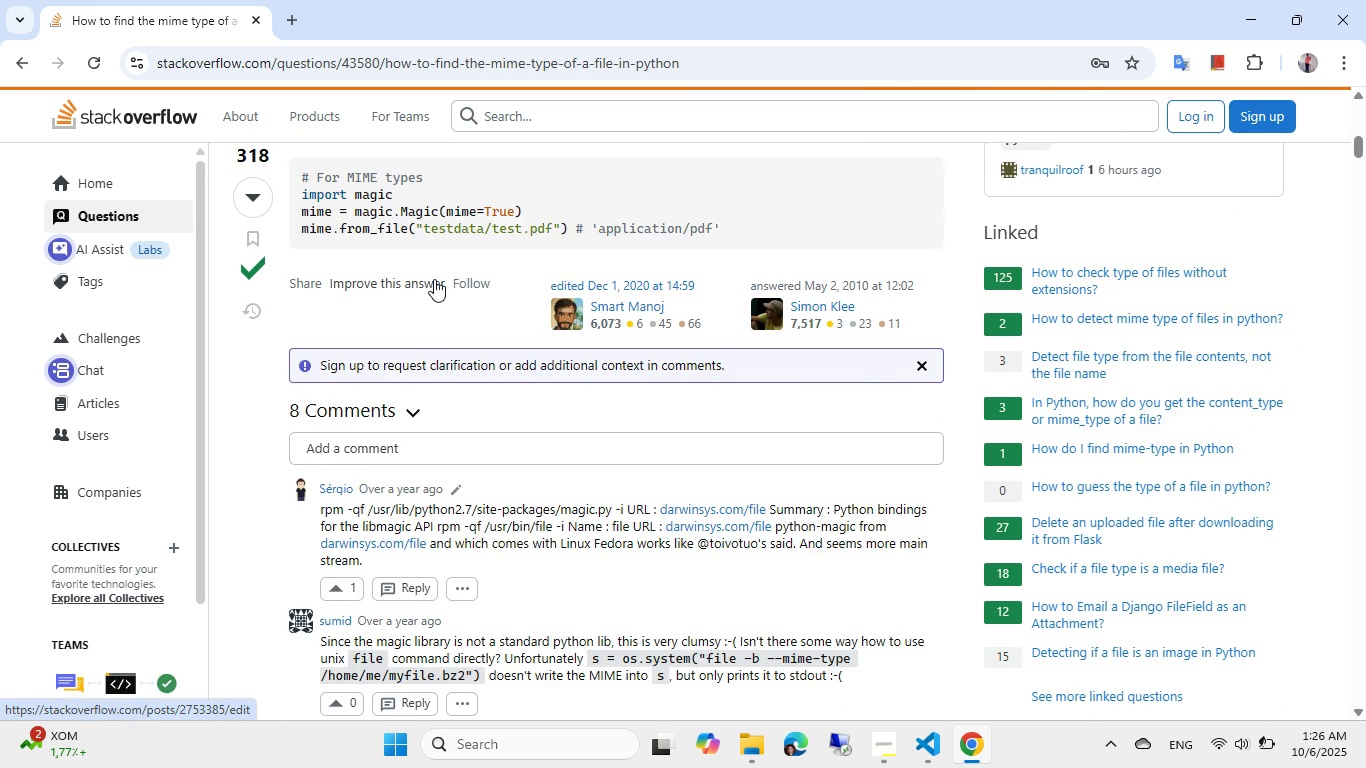 
scroll: coordinate [434, 279], scroll_direction: up, amount: 1.0
 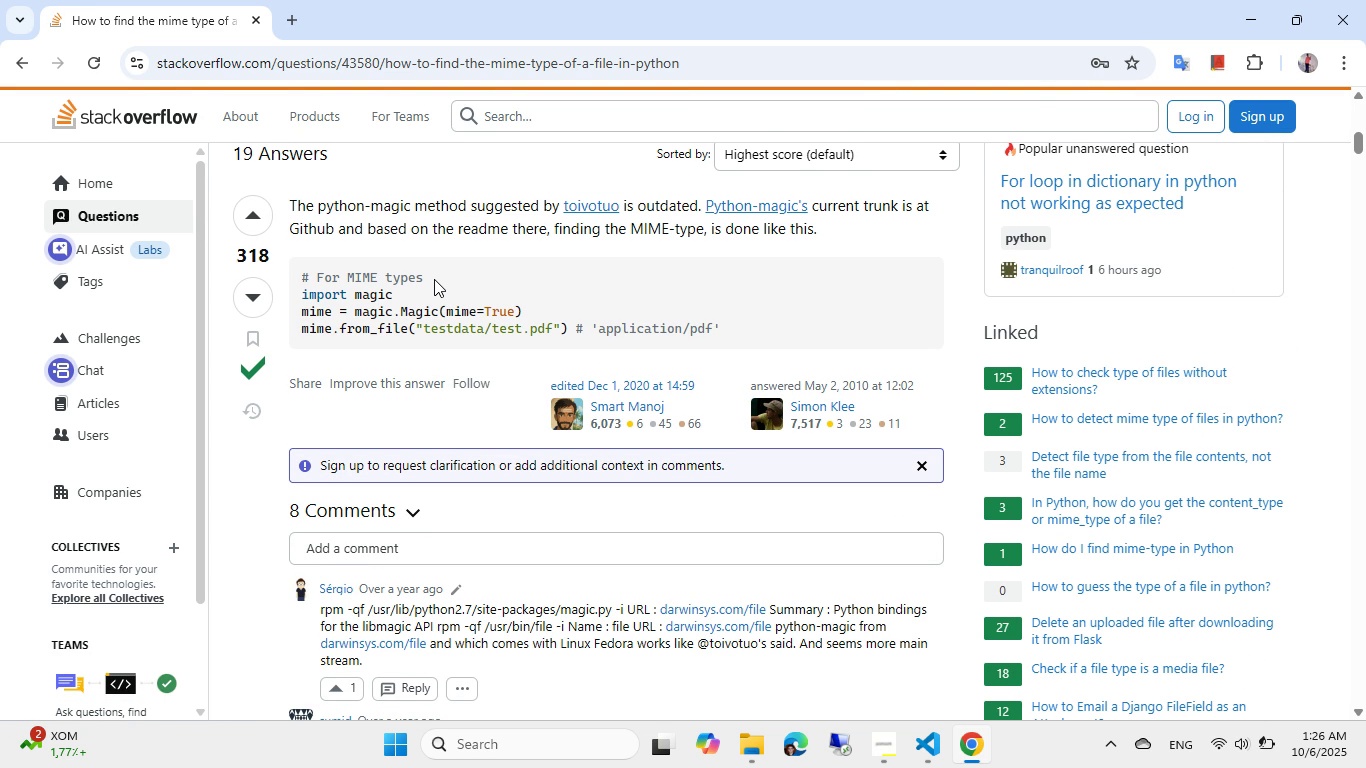 
wait(11.13)
 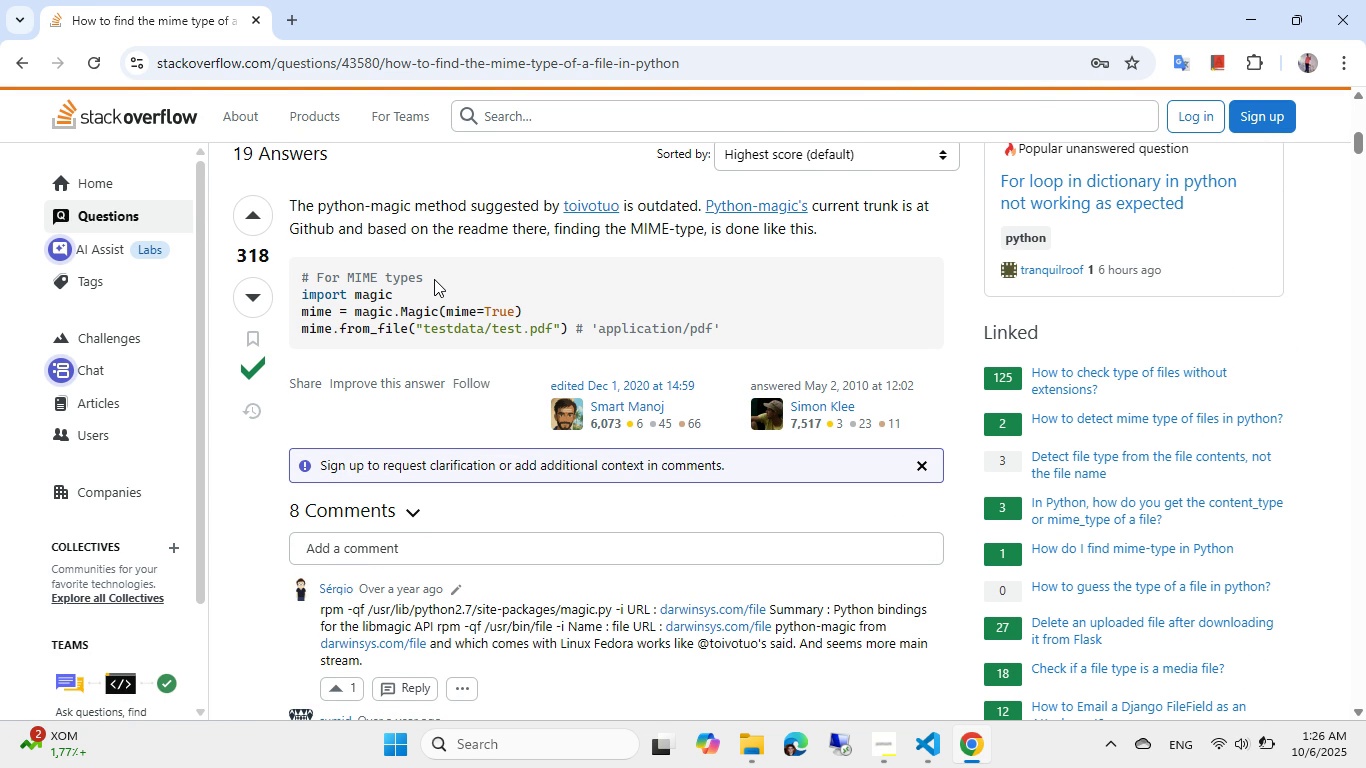 
left_click([23, 56])
 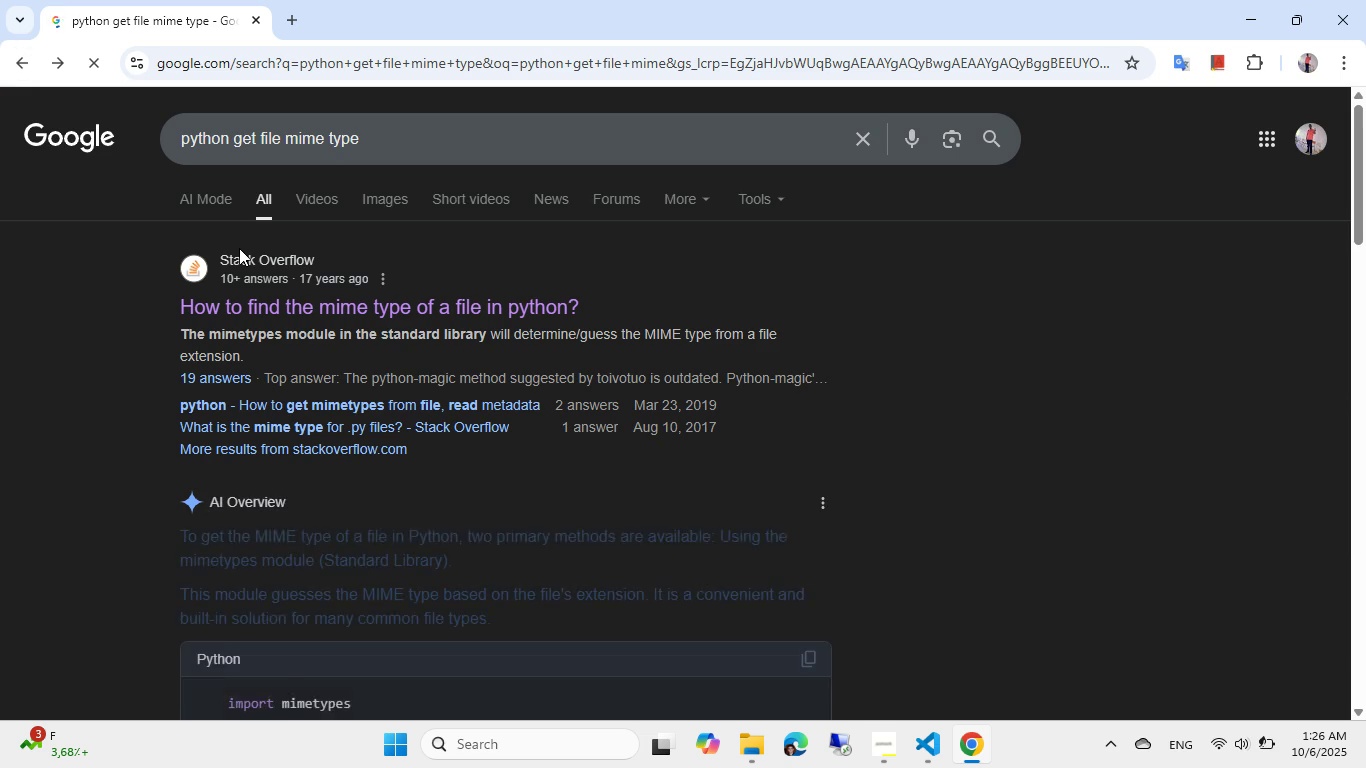 
scroll: coordinate [330, 339], scroll_direction: down, amount: 6.0
 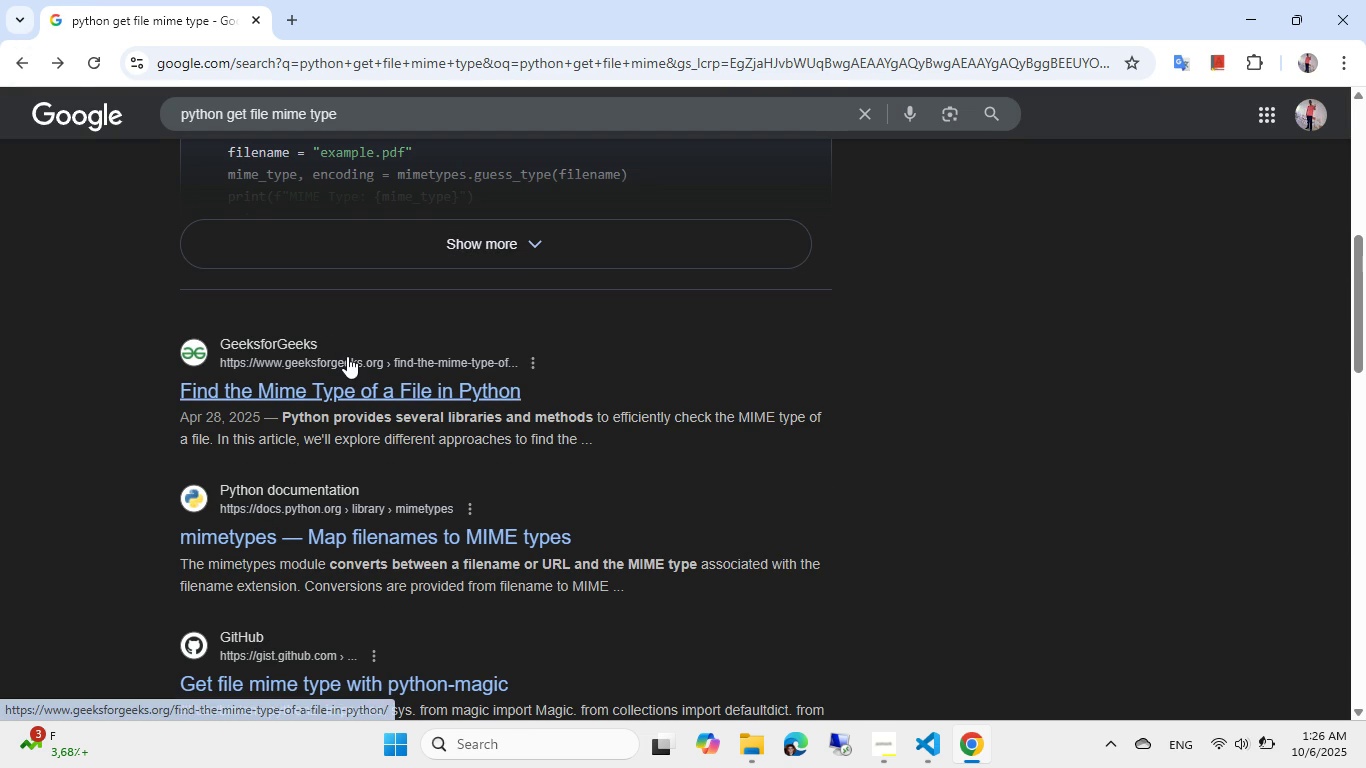 
left_click([347, 356])
 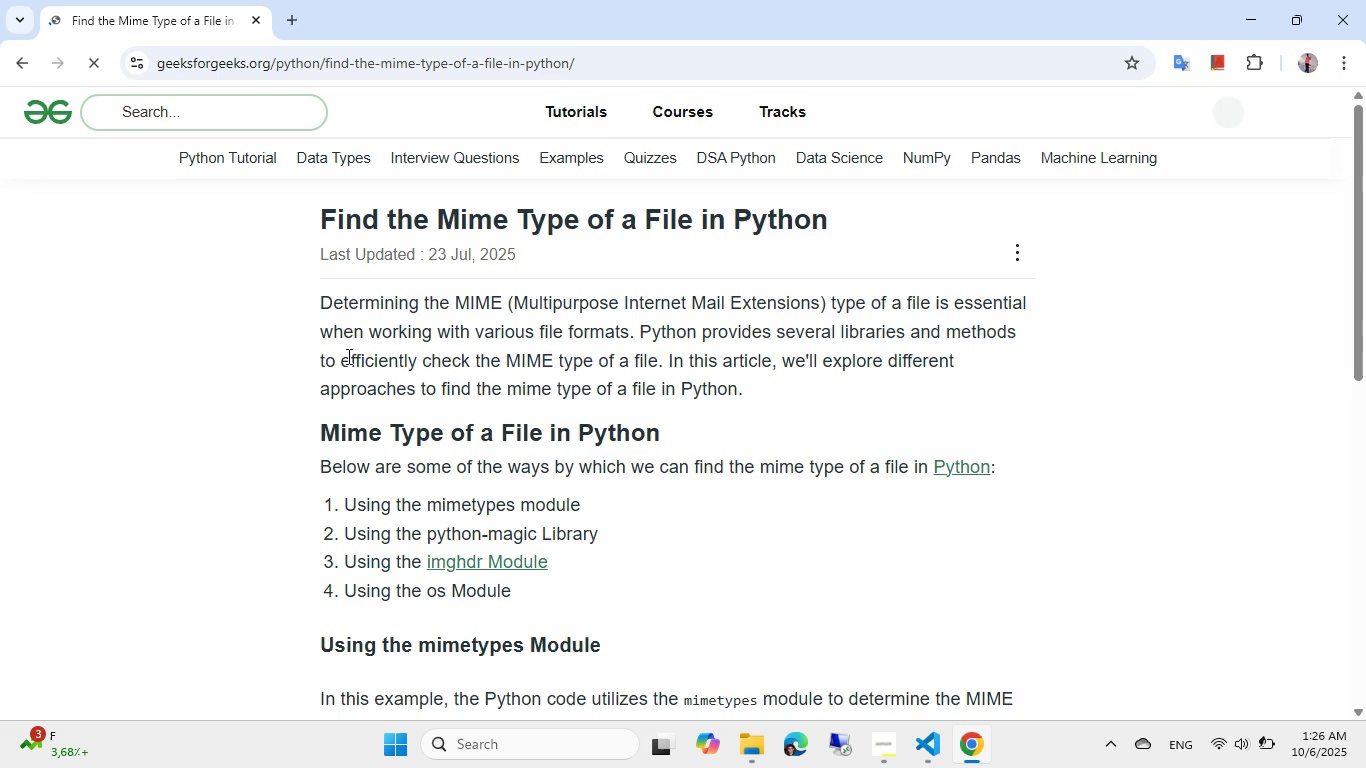 
scroll: coordinate [347, 356], scroll_direction: down, amount: 5.0
 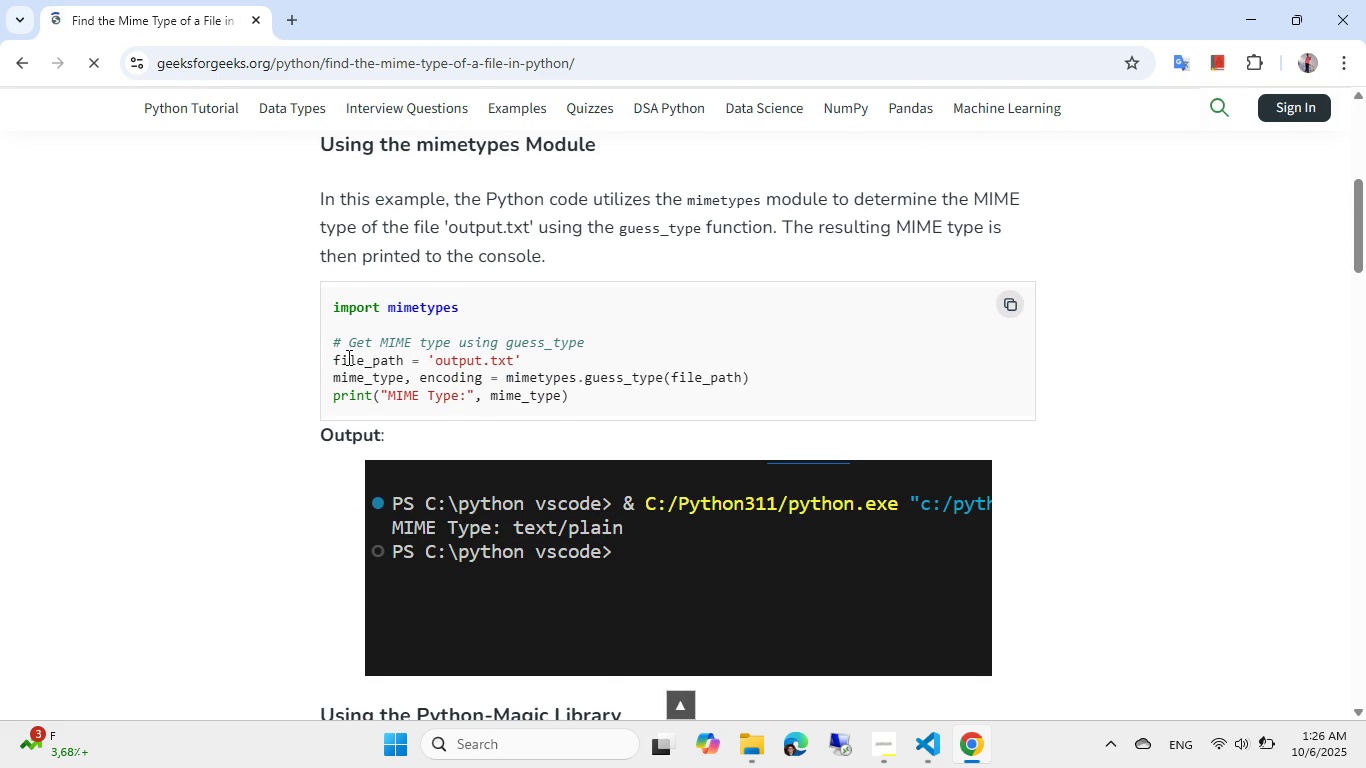 
scroll: coordinate [347, 357], scroll_direction: up, amount: 4.0
 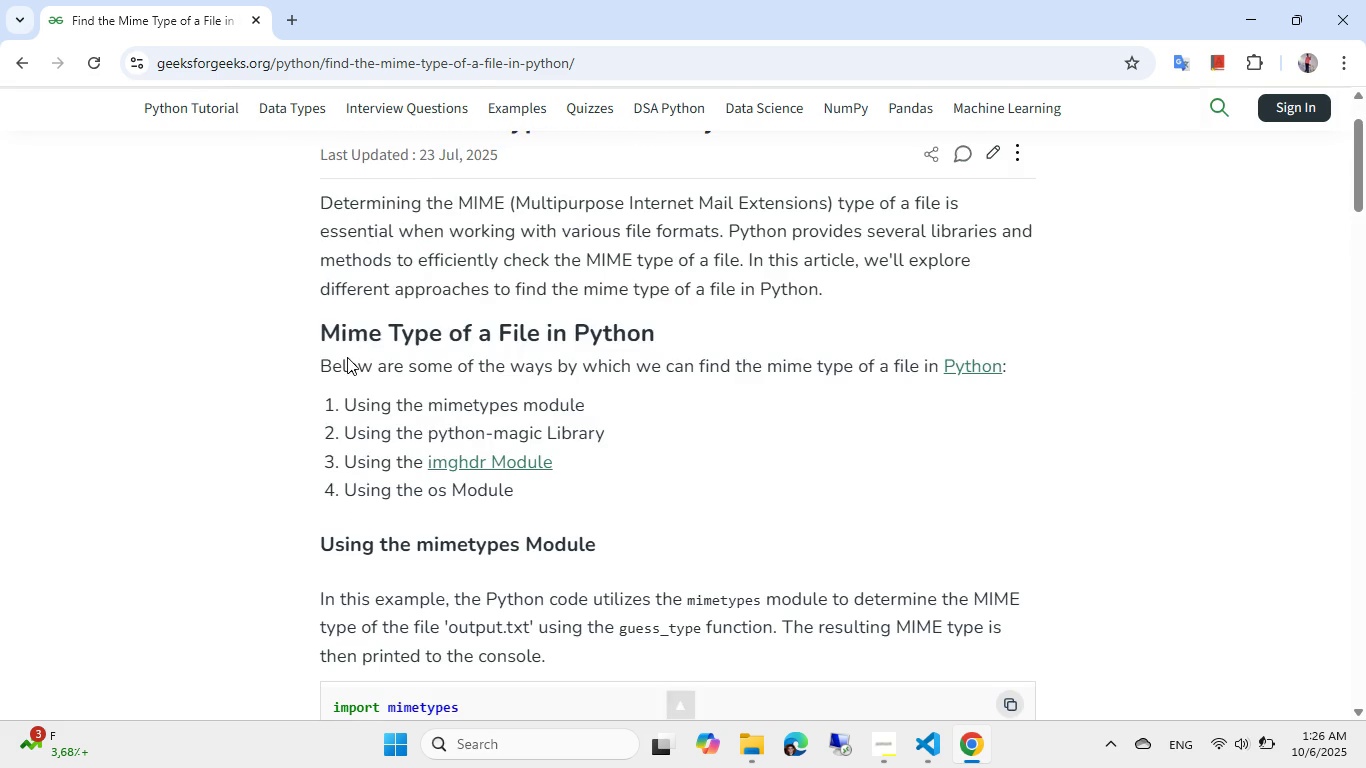 
scroll: coordinate [406, 419], scroll_direction: down, amount: 7.0
 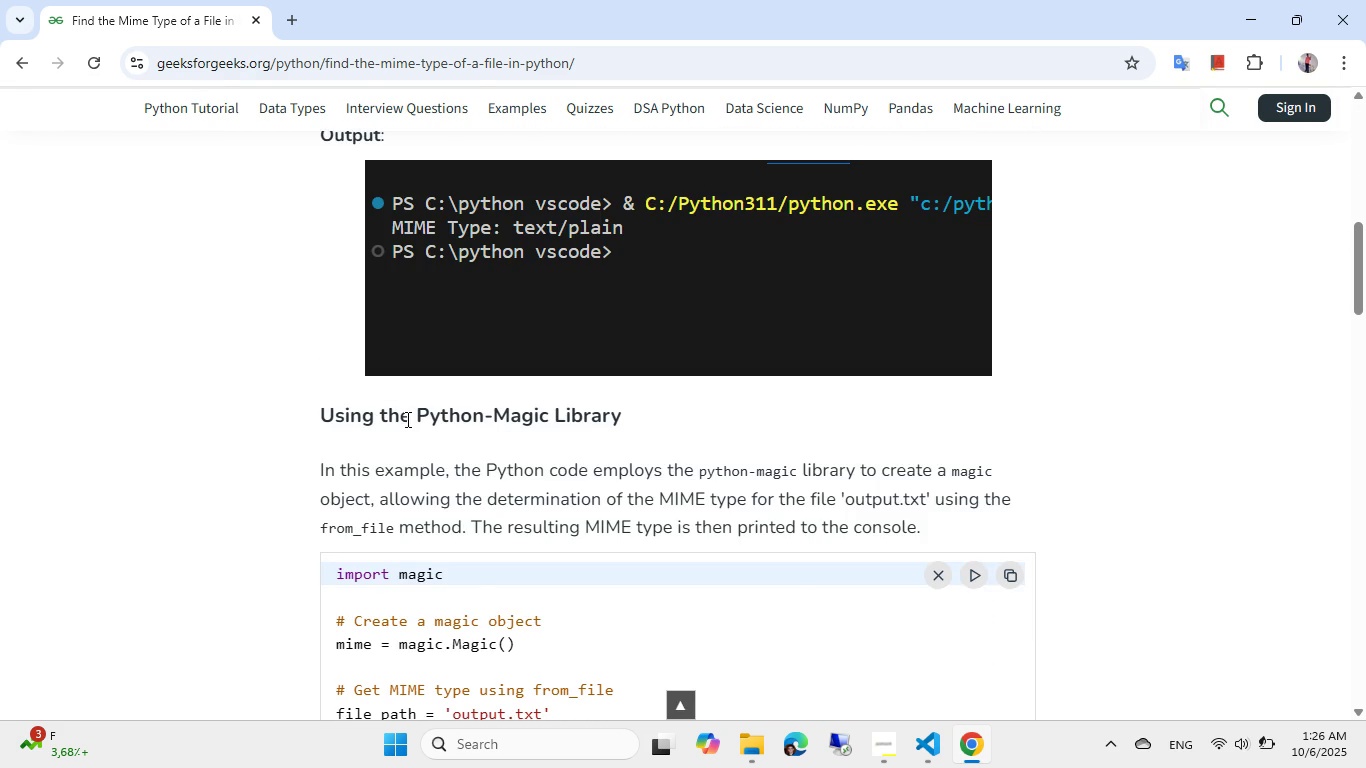 
scroll: coordinate [406, 419], scroll_direction: up, amount: 3.0